 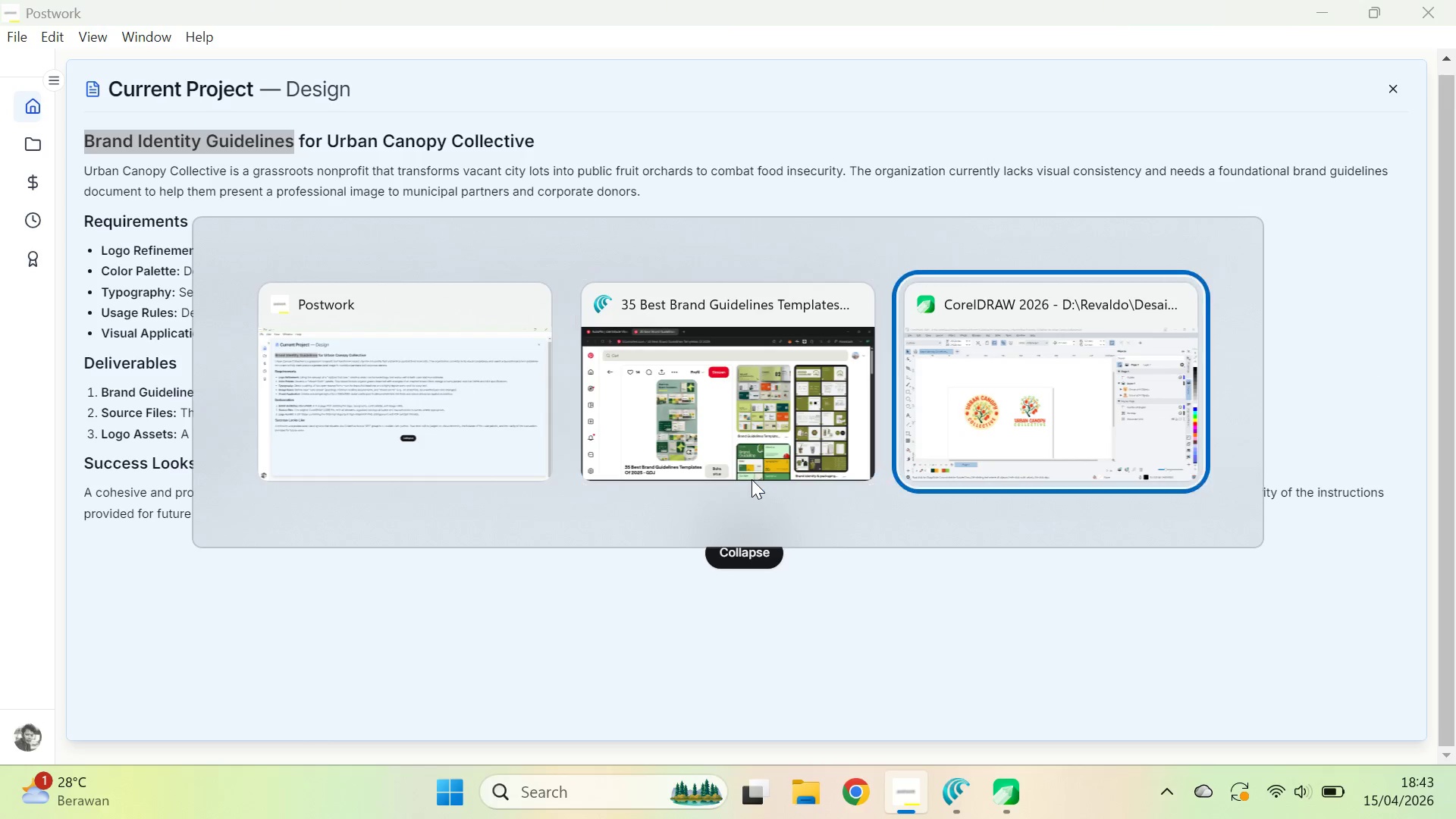 
key(Alt+Tab)
 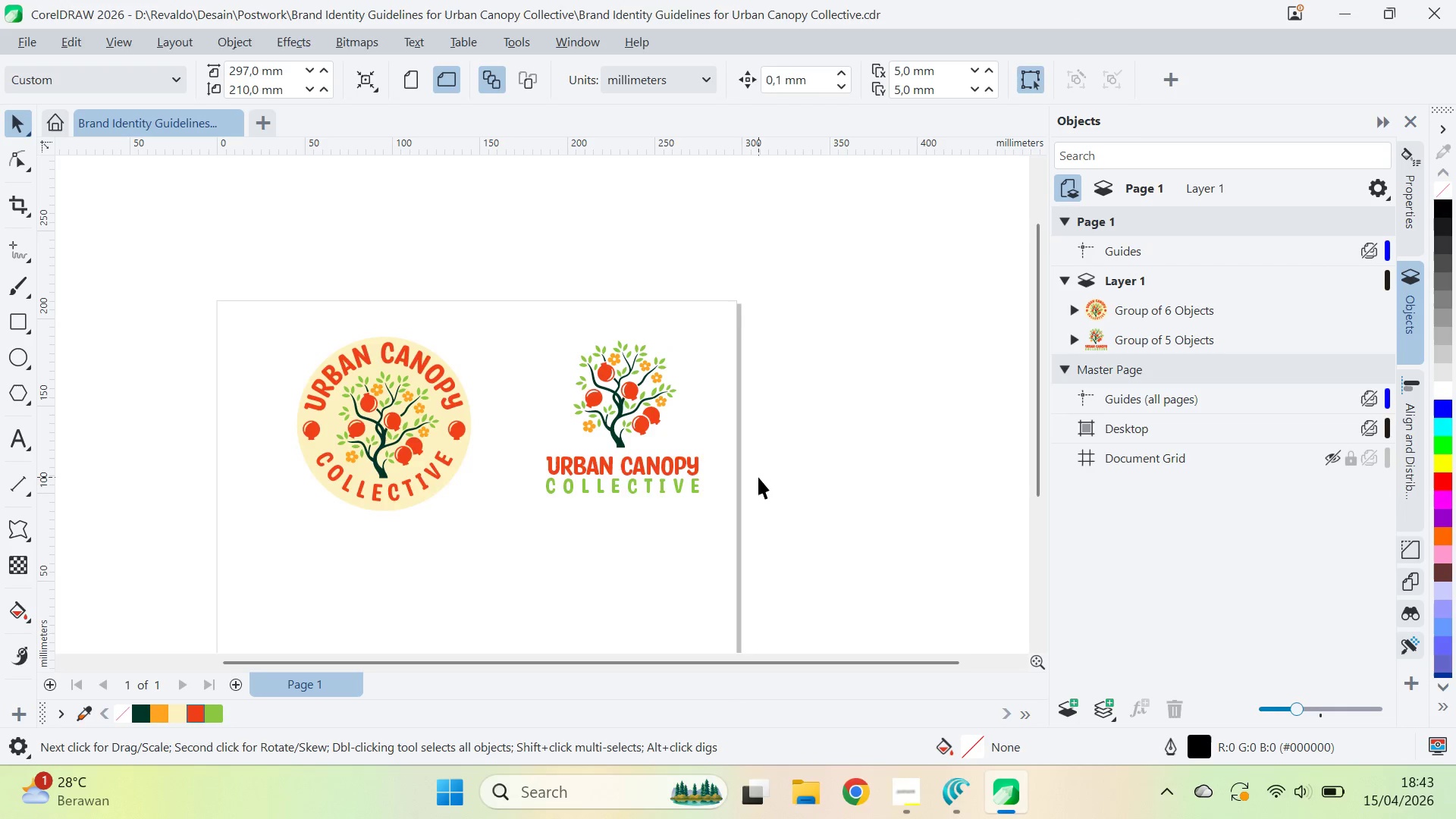 
scroll: coordinate [759, 477], scroll_direction: down, amount: 1.0
 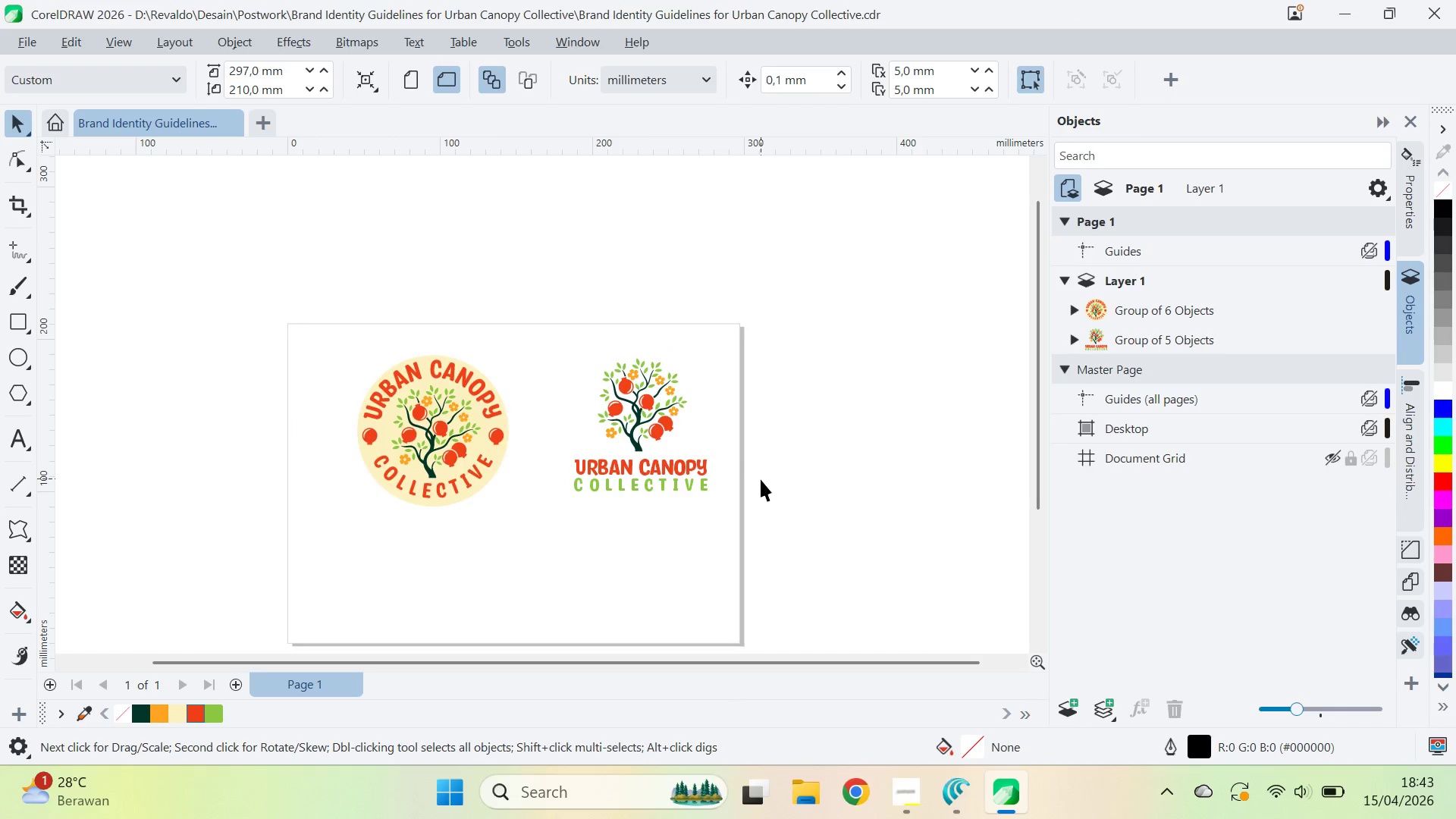 
key(Q)
 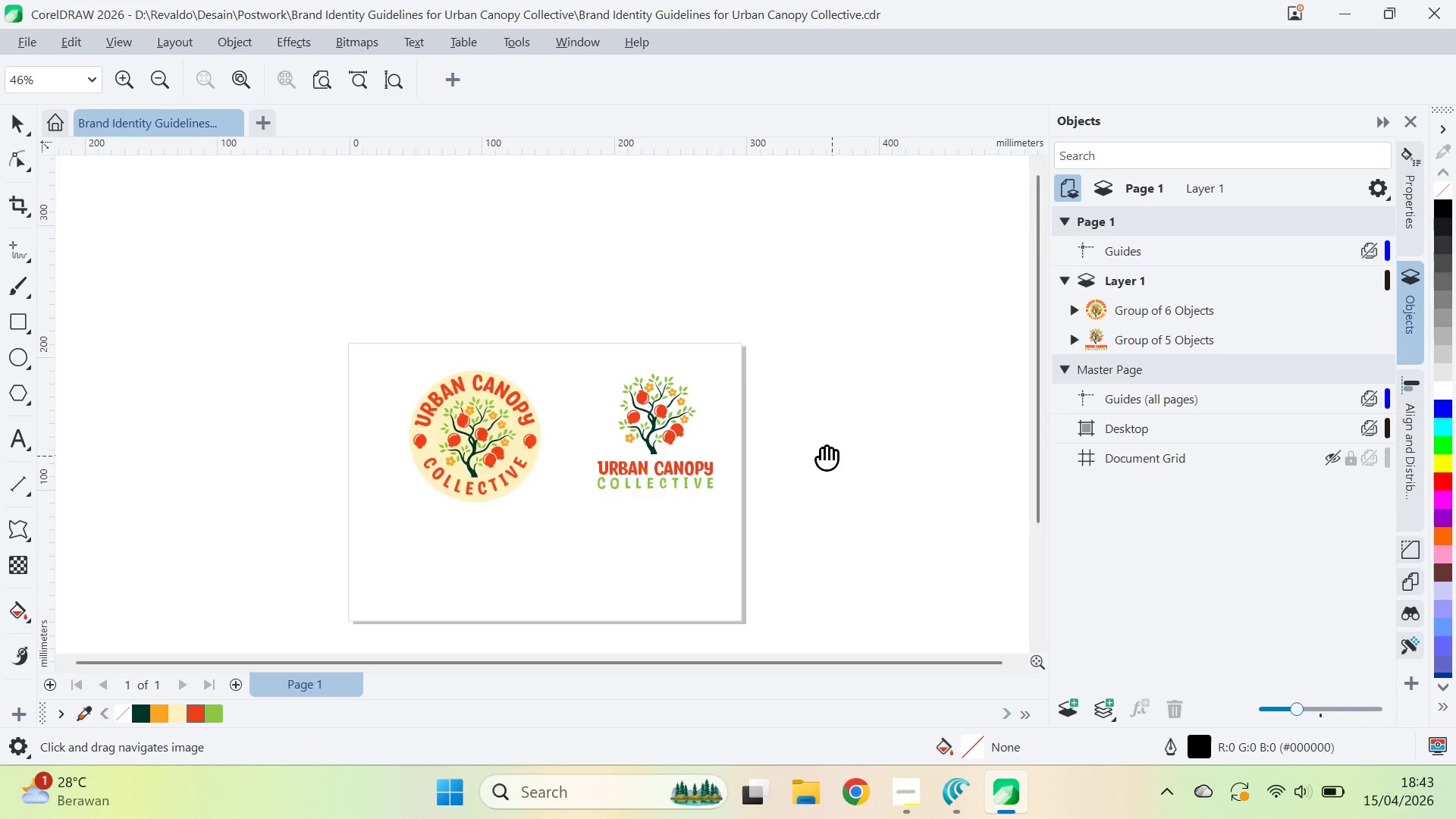 
scroll: coordinate [761, 479], scroll_direction: down, amount: 1.0
 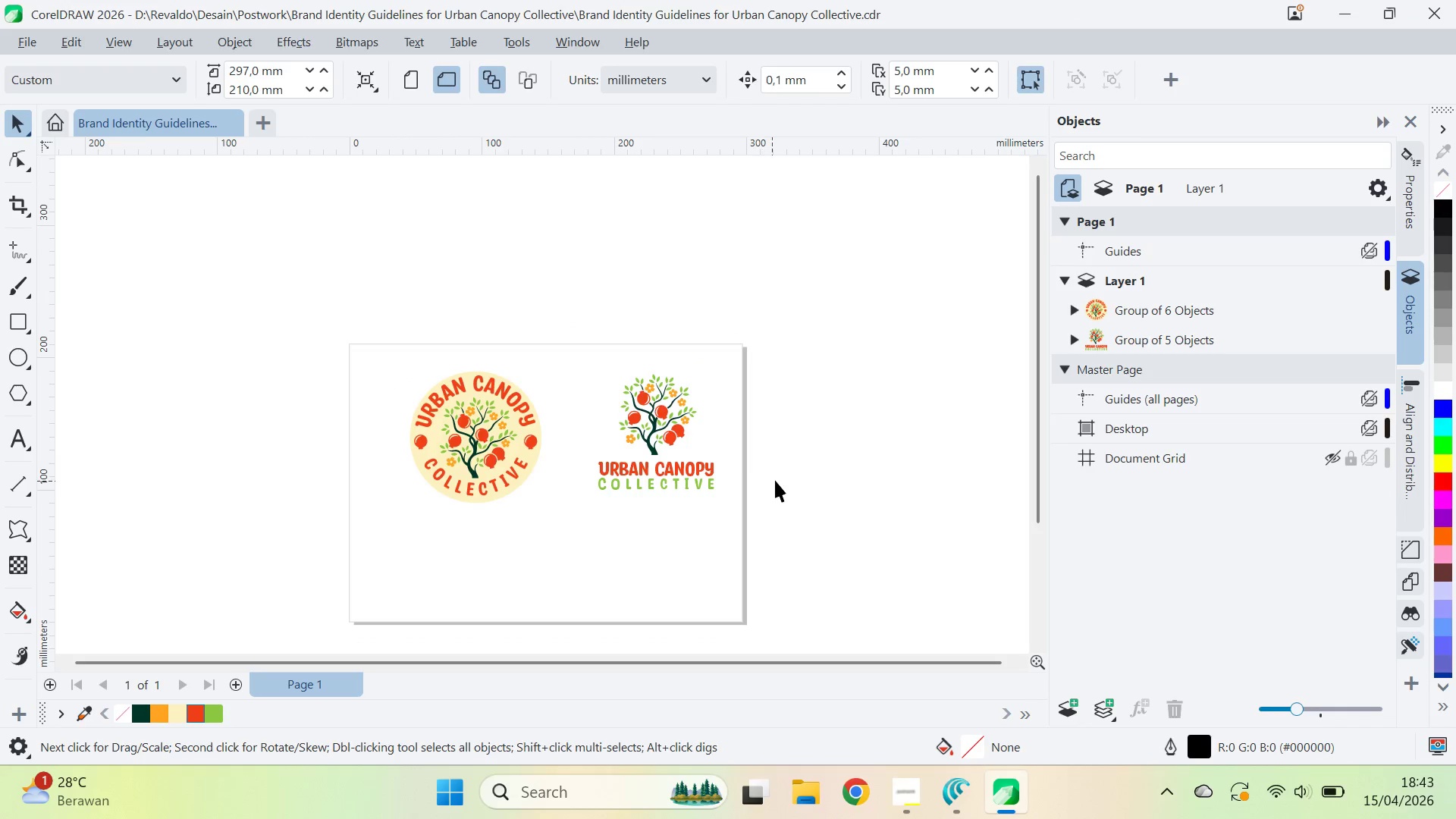 
left_click_drag(start_coordinate=[832, 456], to_coordinate=[740, 355])
 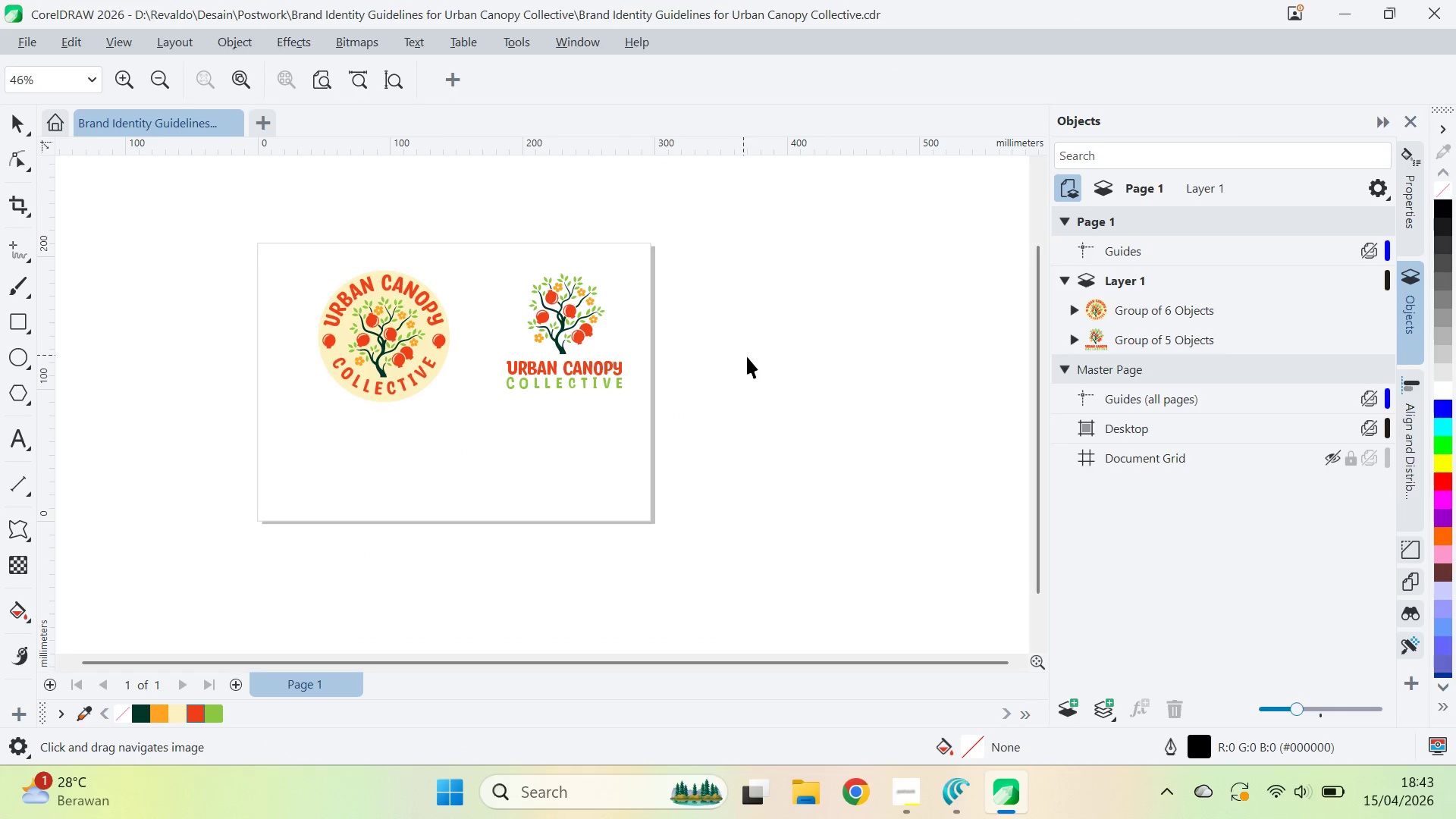 
key(V)
 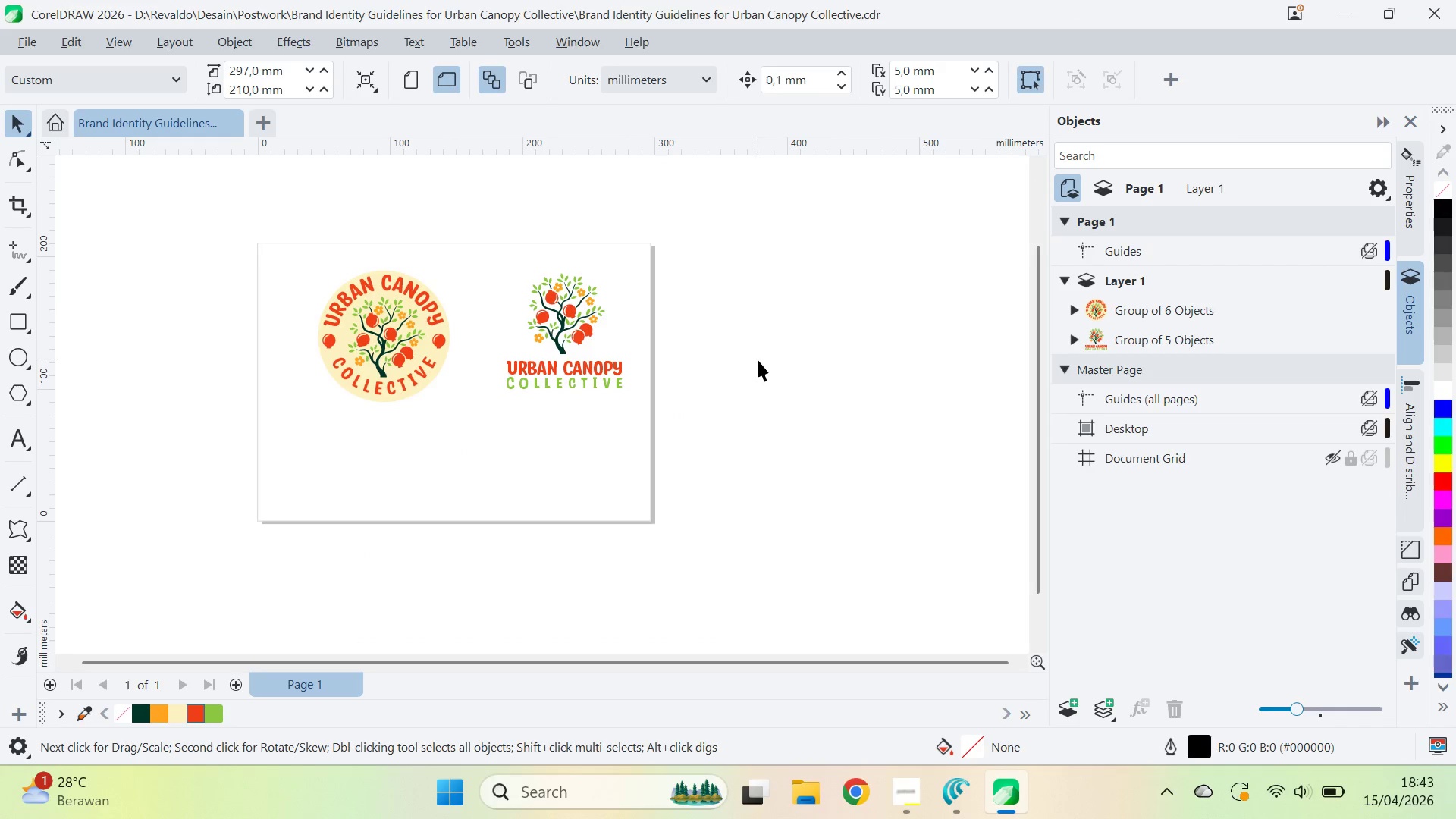 
left_click([758, 359])
 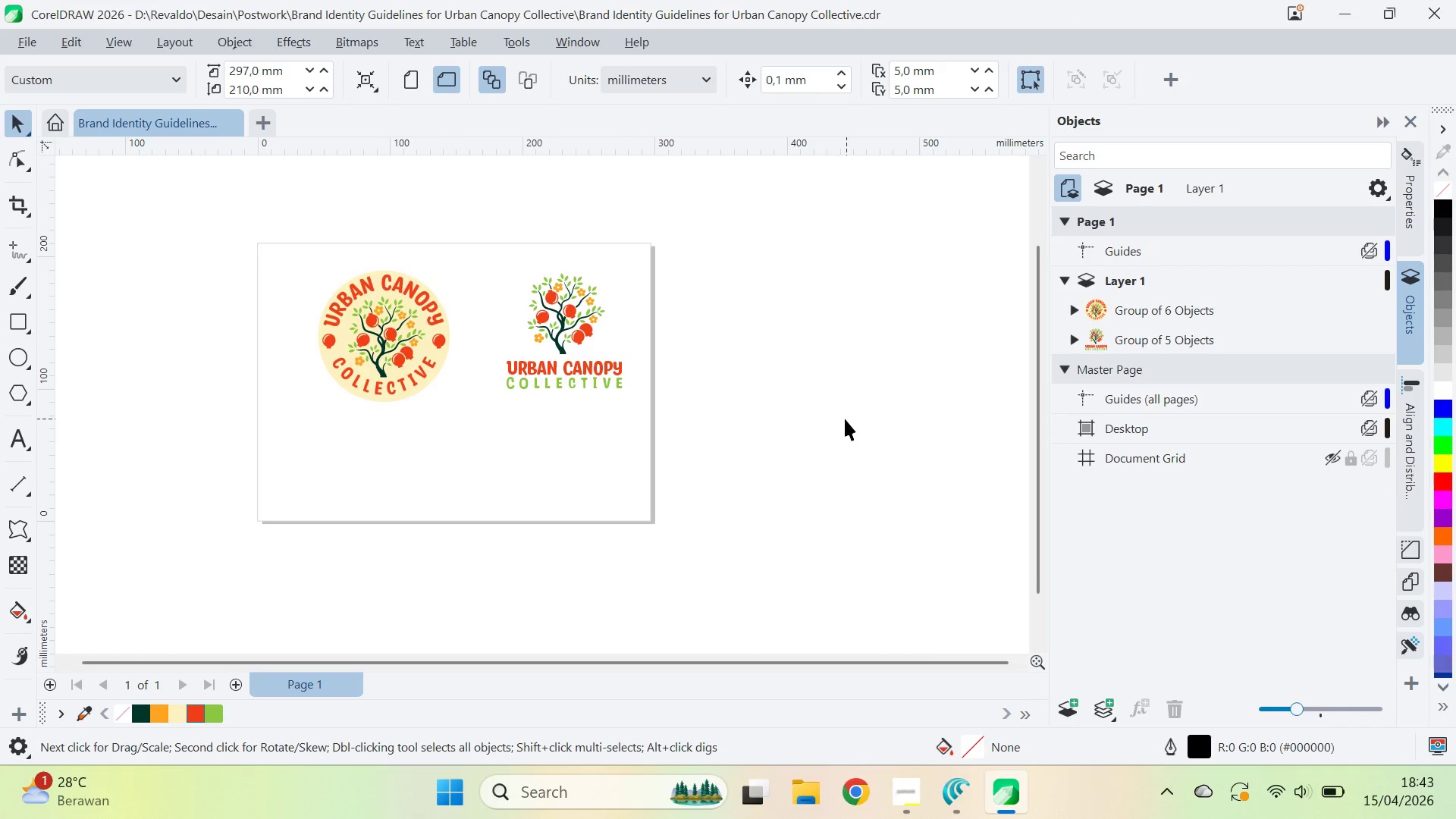 
key(Control+ControlLeft)
 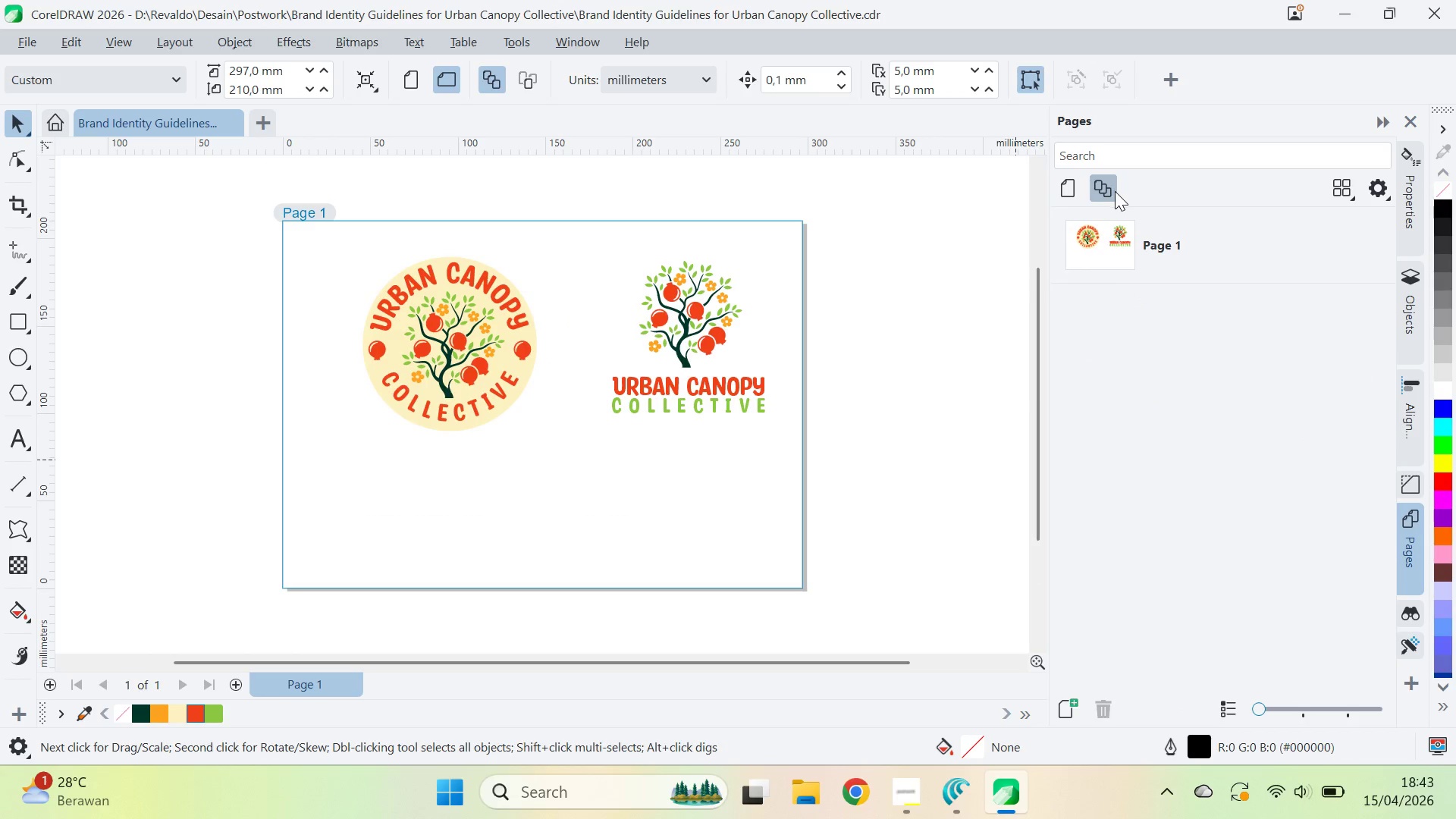 
left_click([1332, 190])
 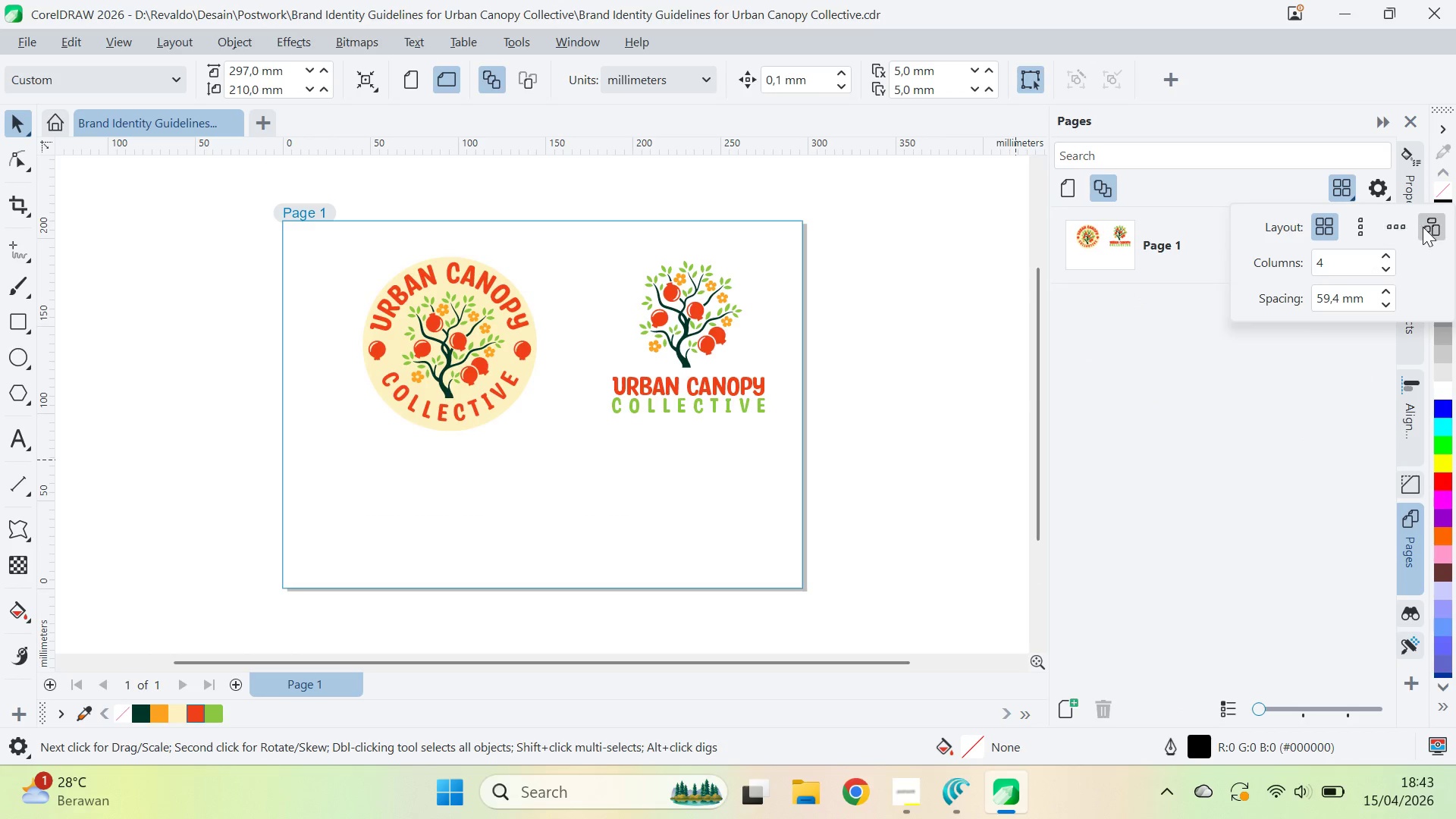 
left_click([1423, 227])
 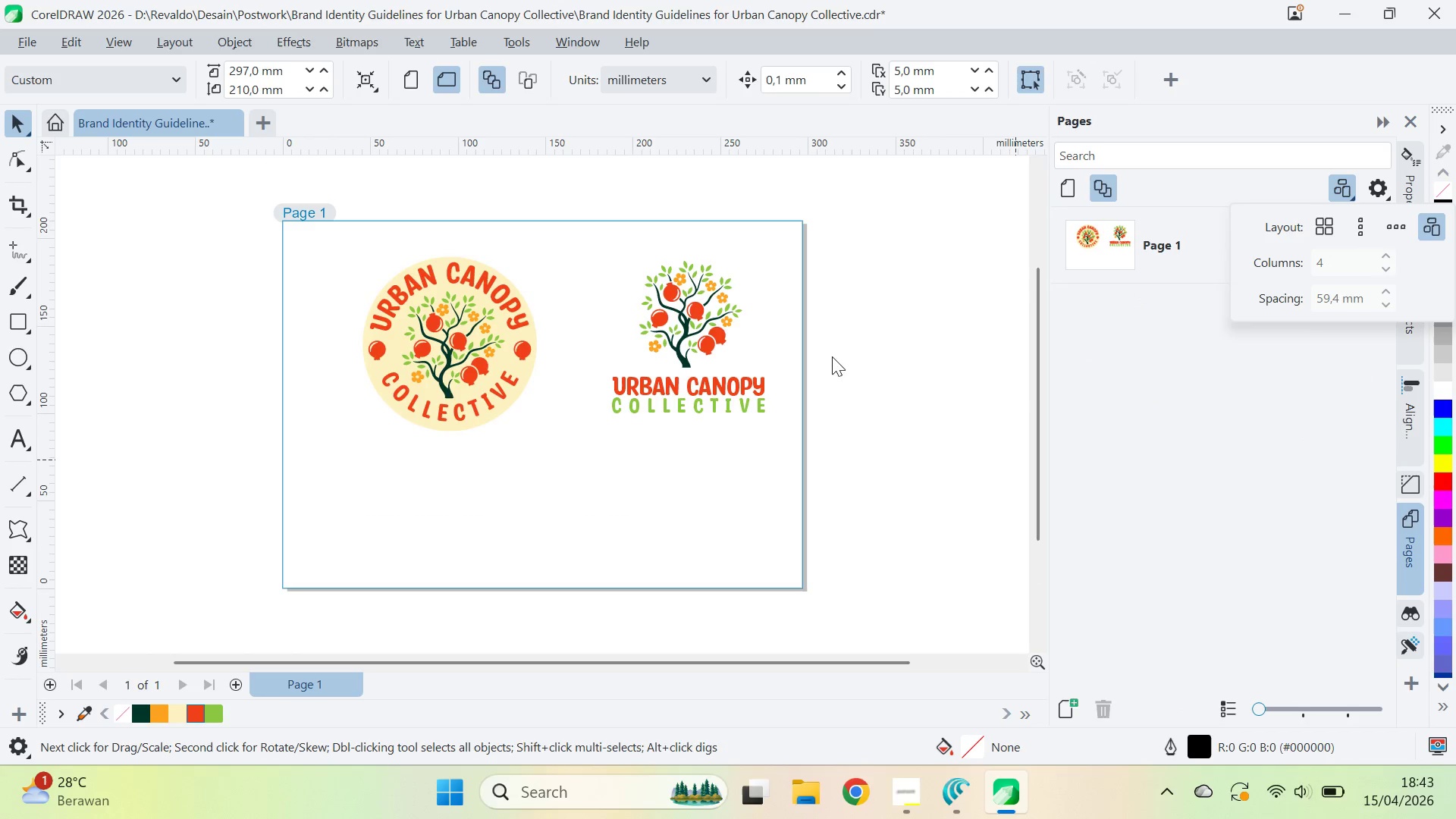 
left_click([858, 360])
 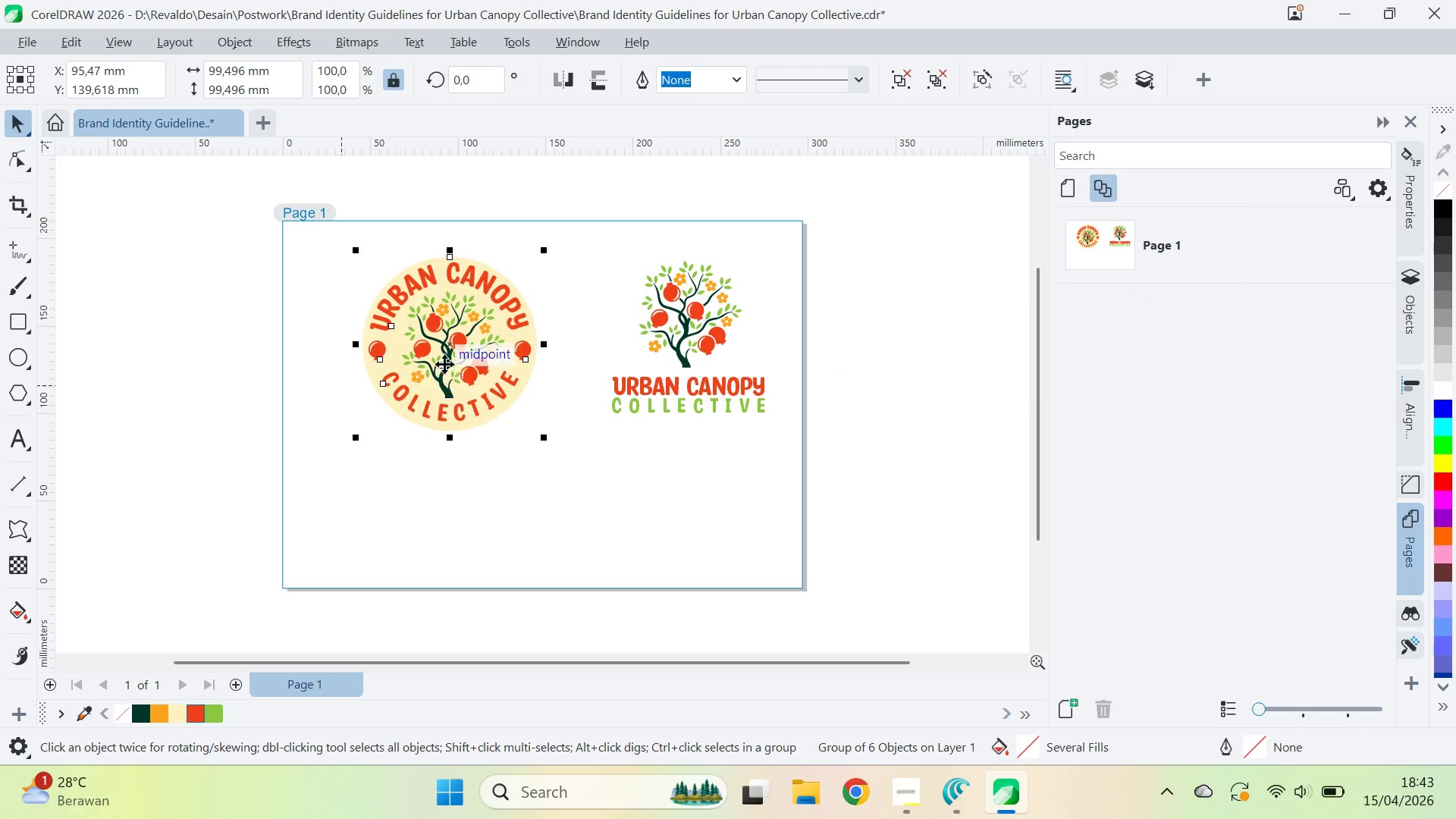 
left_click_drag(start_coordinate=[464, 366], to_coordinate=[436, 438])
 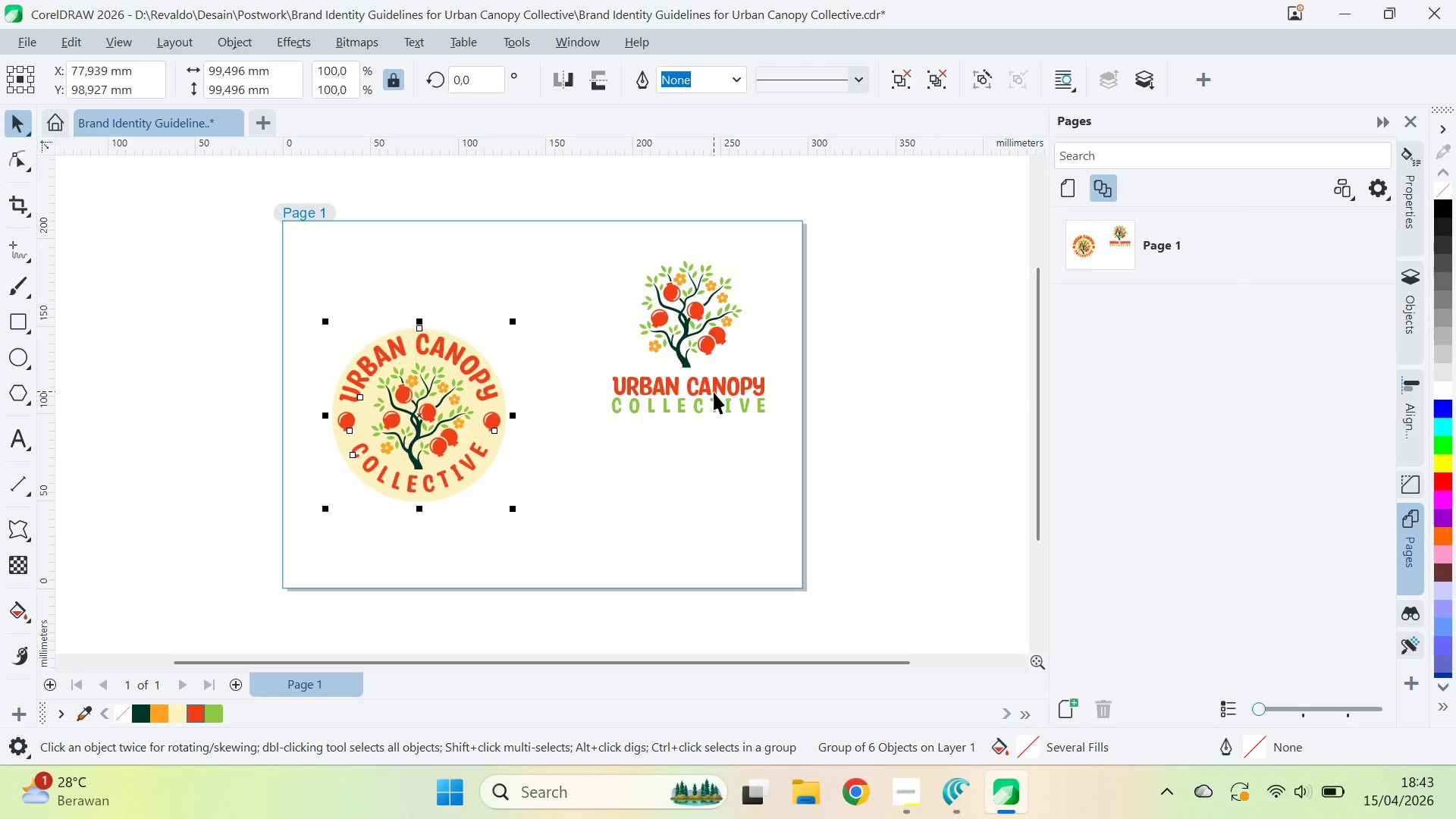 
left_click_drag(start_coordinate=[714, 393], to_coordinate=[653, 463])
 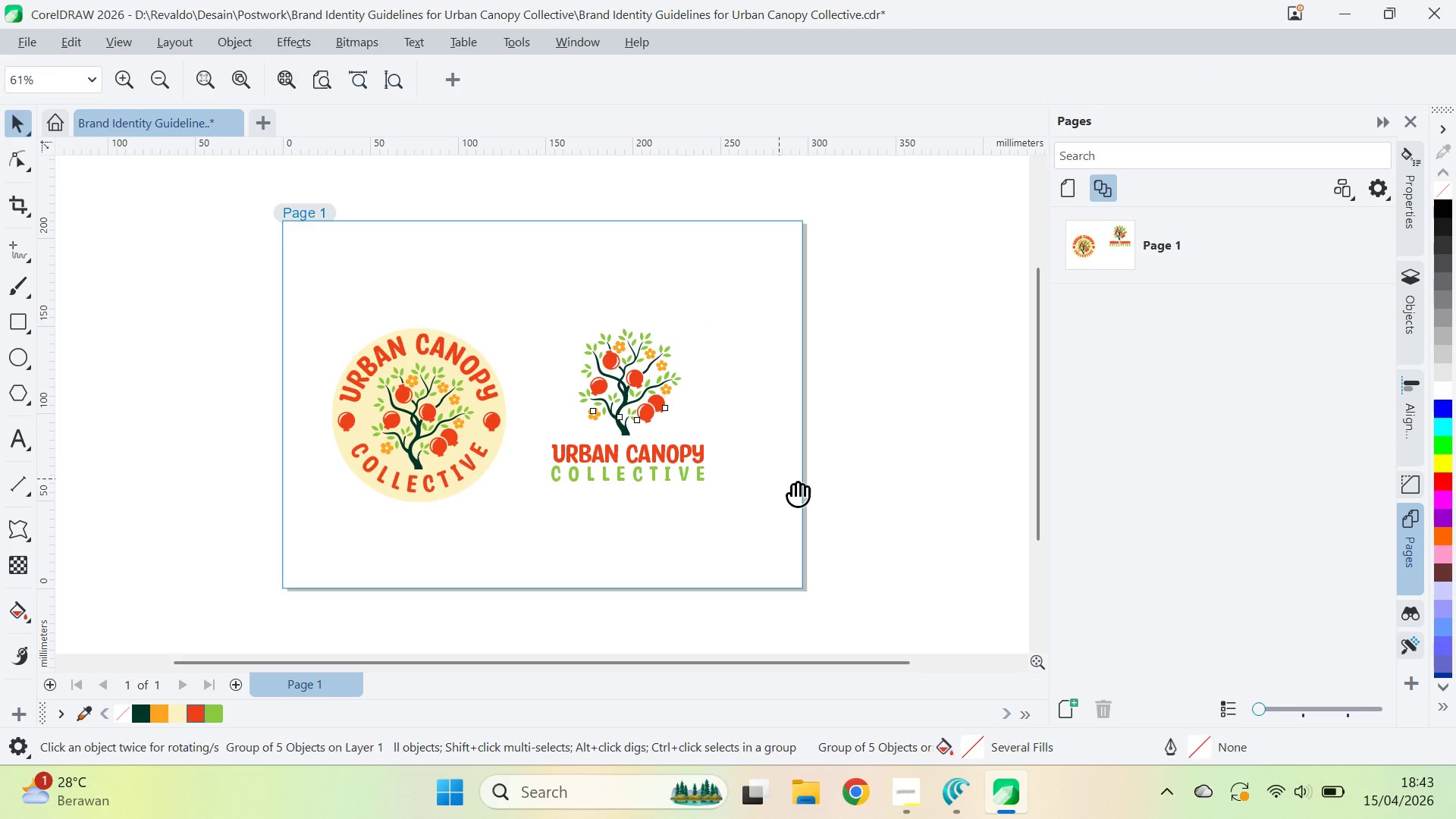 
type(qv)
 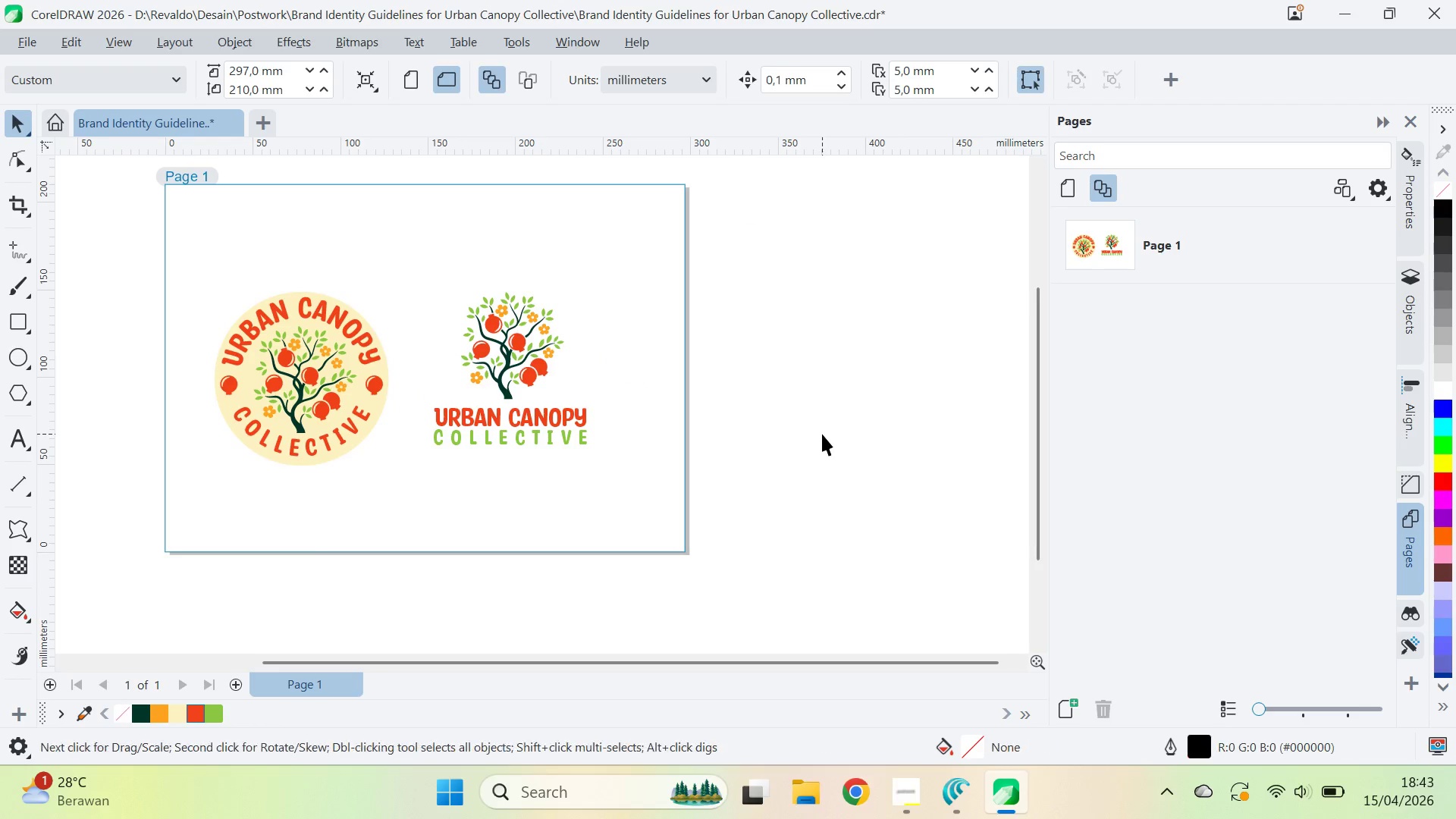 
left_click_drag(start_coordinate=[793, 487], to_coordinate=[676, 450])
 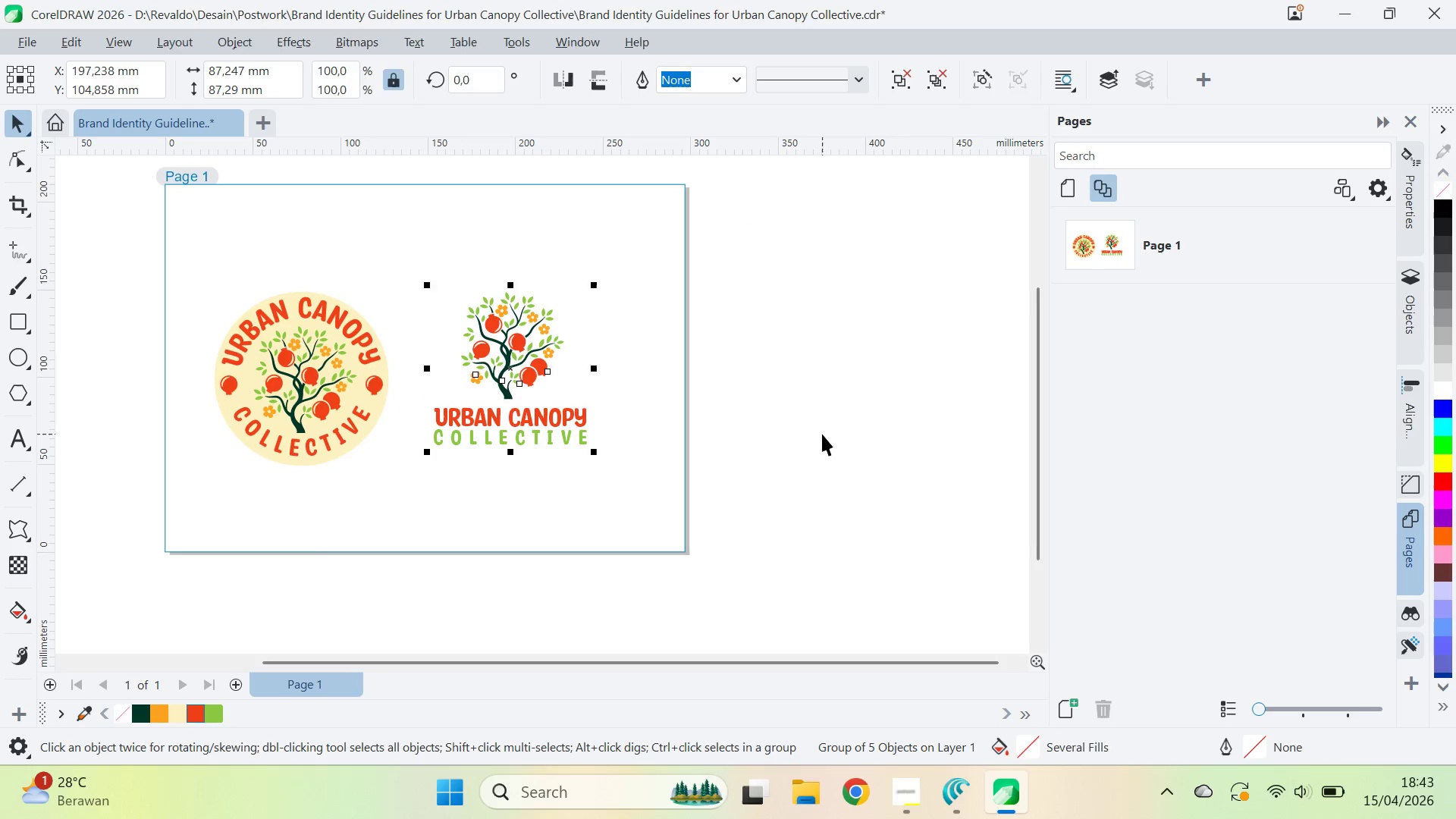 
left_click([822, 434])
 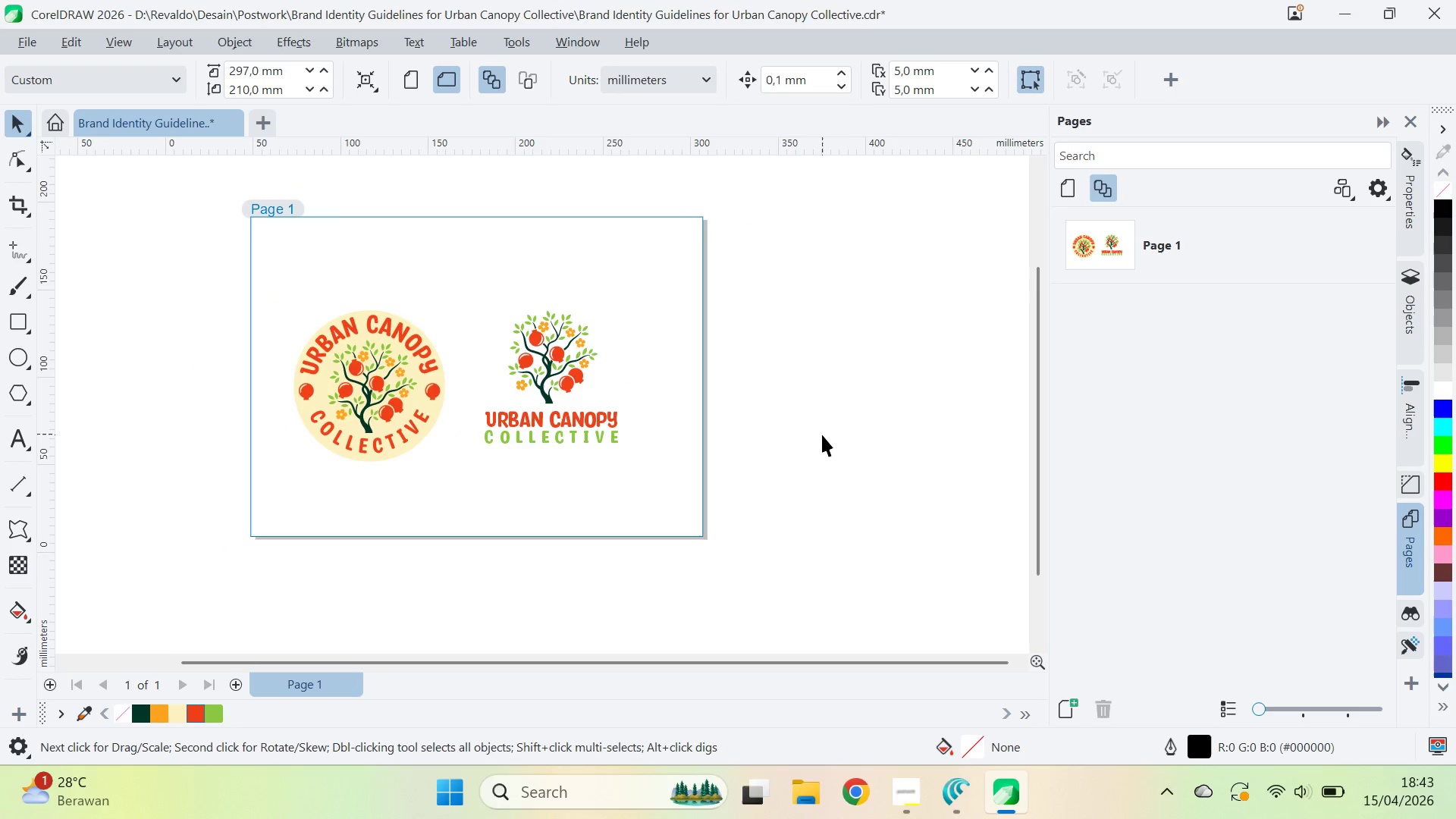 
key(Z)
 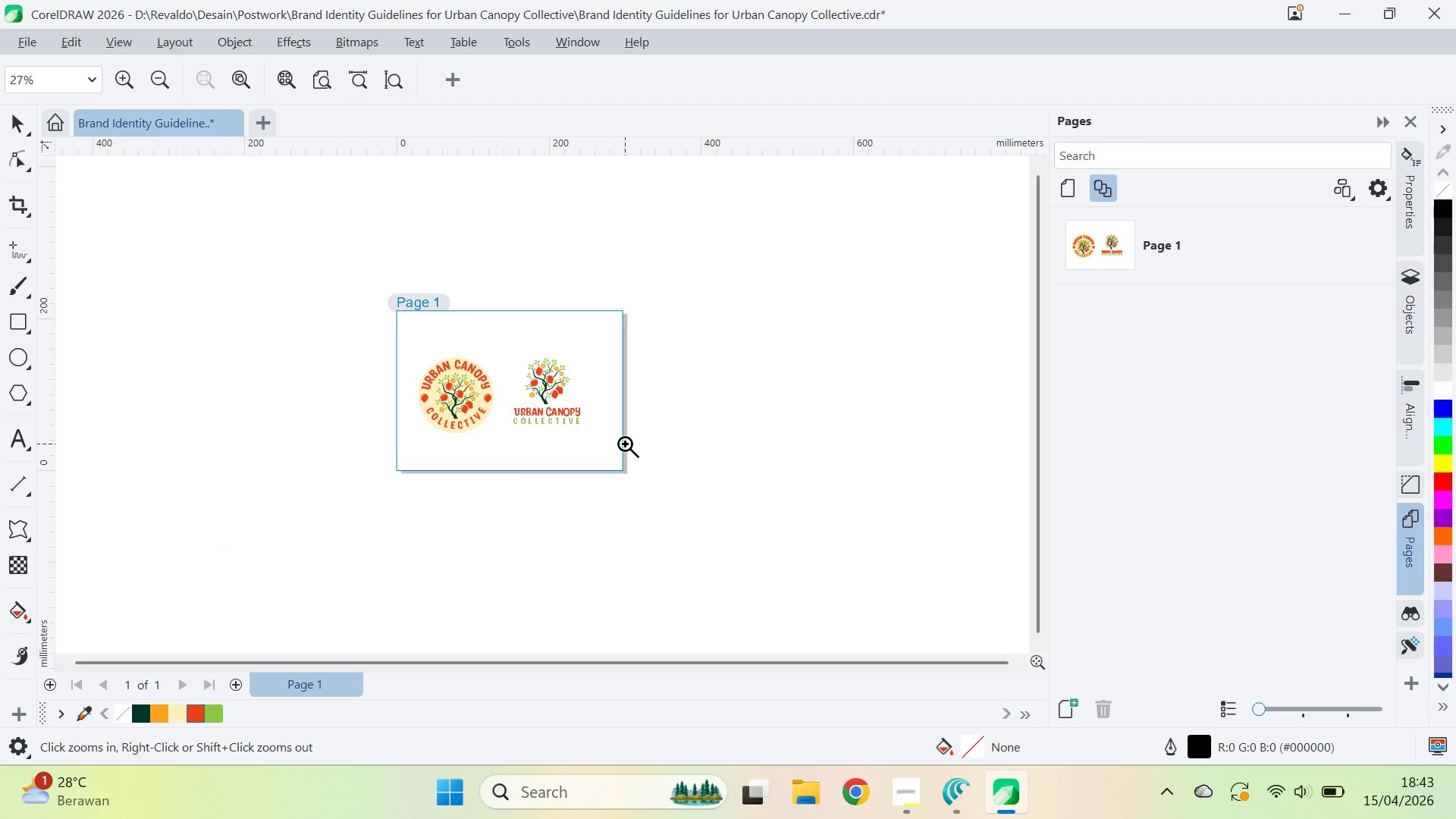 
scroll: coordinate [822, 434], scroll_direction: down, amount: 1.0
 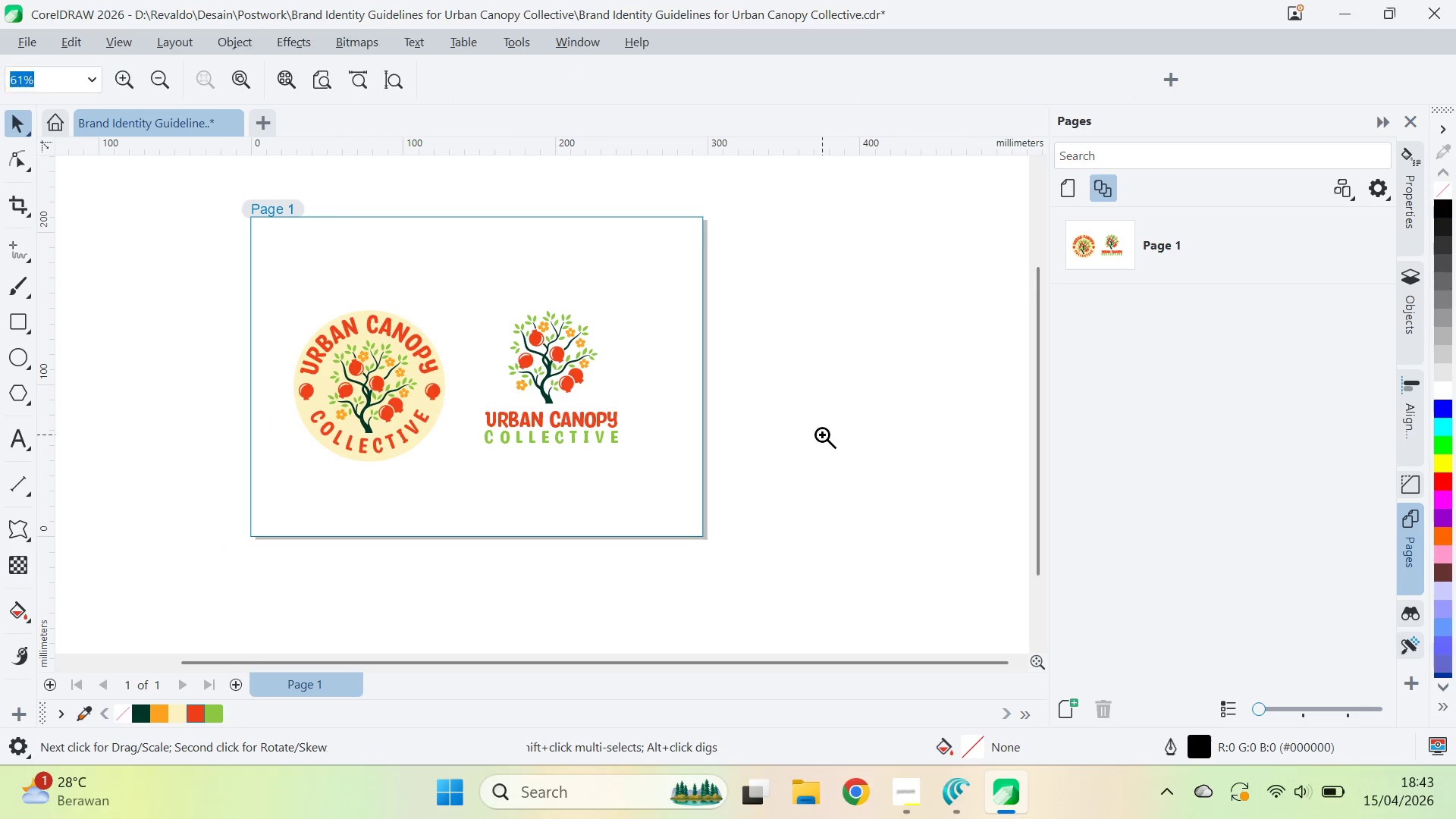 
type(vqv)
key(Tab)
 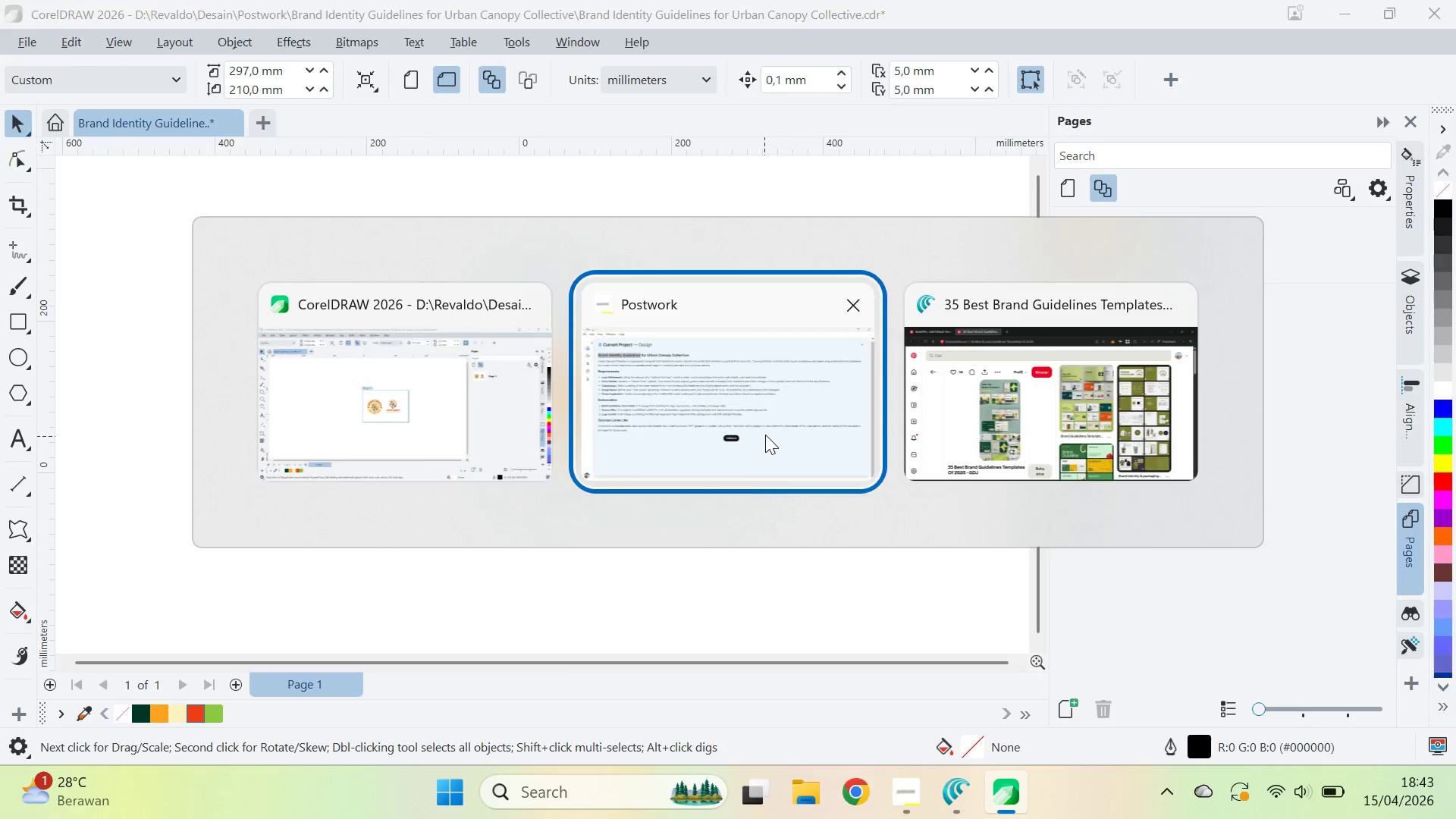 
left_click_drag(start_coordinate=[630, 440], to_coordinate=[752, 442])
 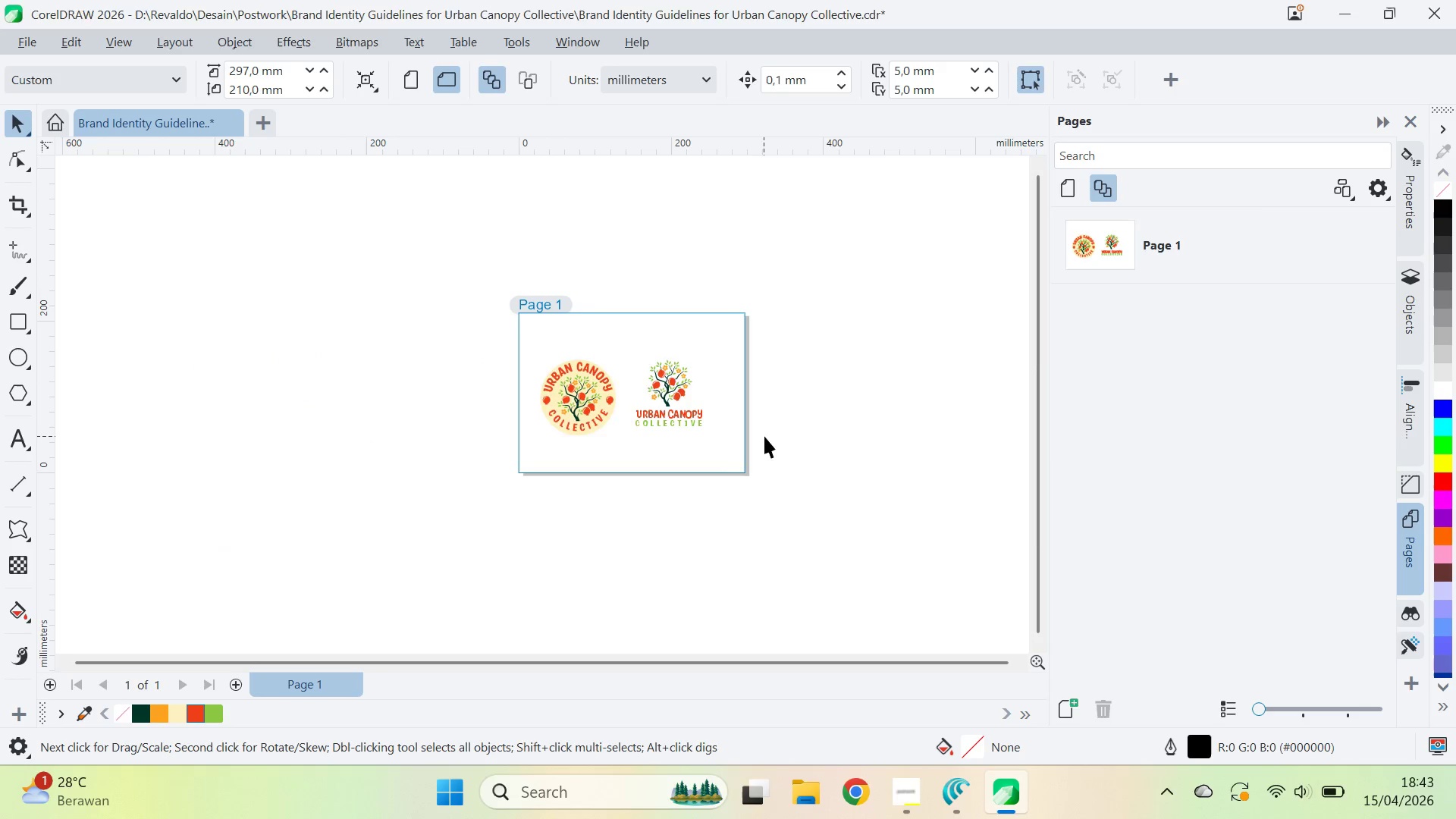 
hold_key(key=AltLeft, duration=0.62)